 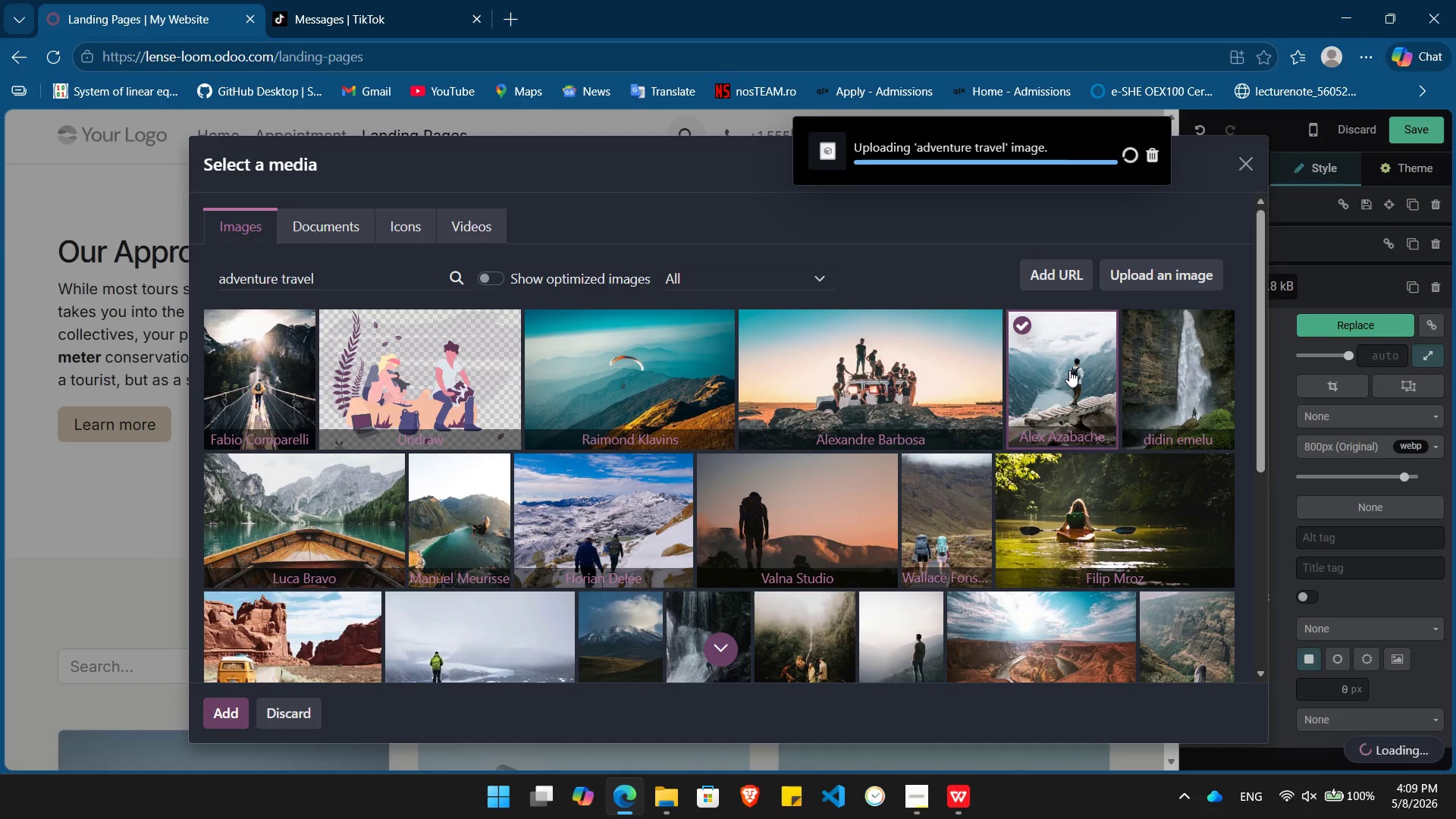 
key(Control+ControlLeft)
 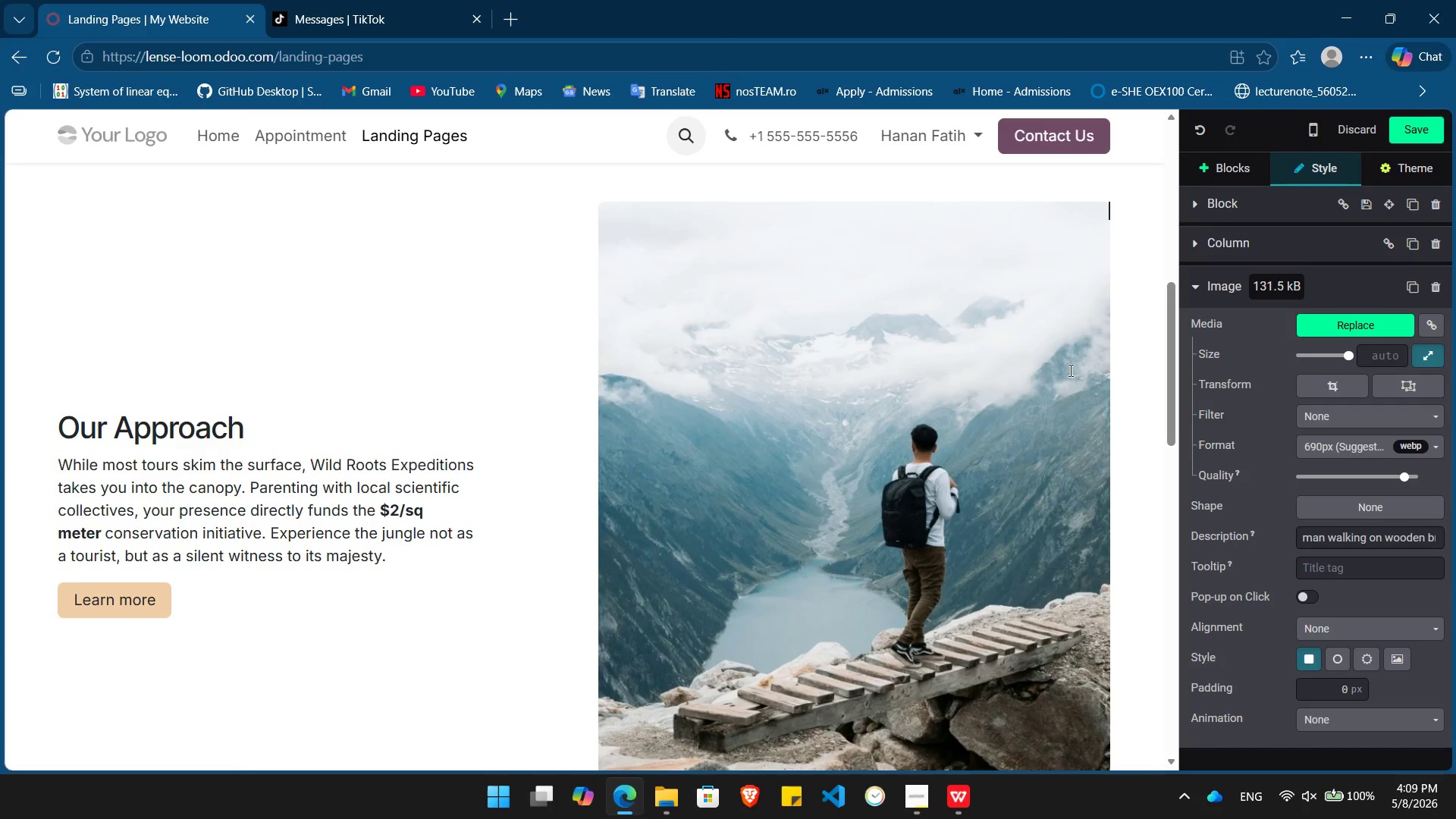 
key(Control+Z)
 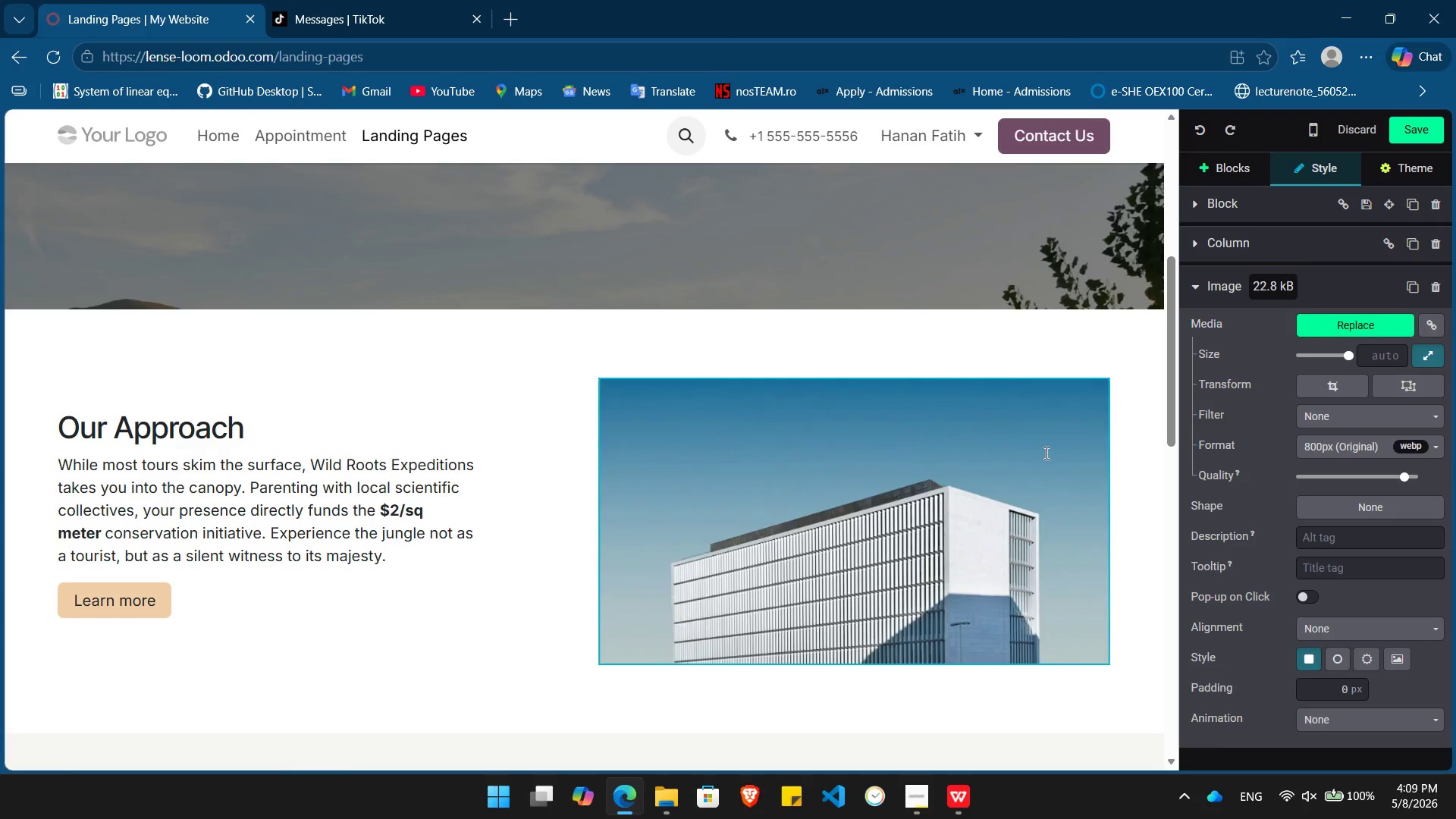 
left_click([998, 469])
 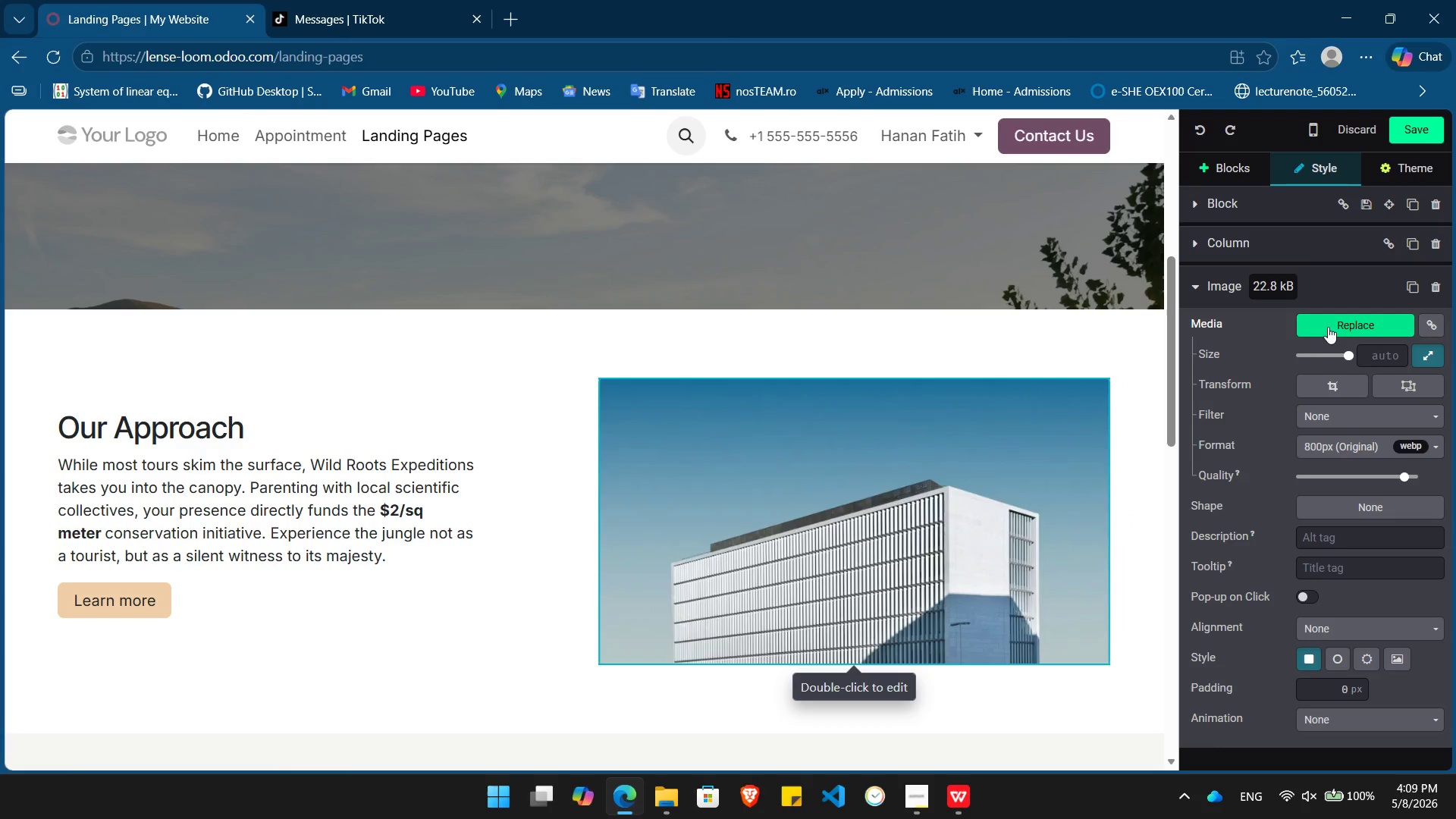 
left_click([1332, 325])
 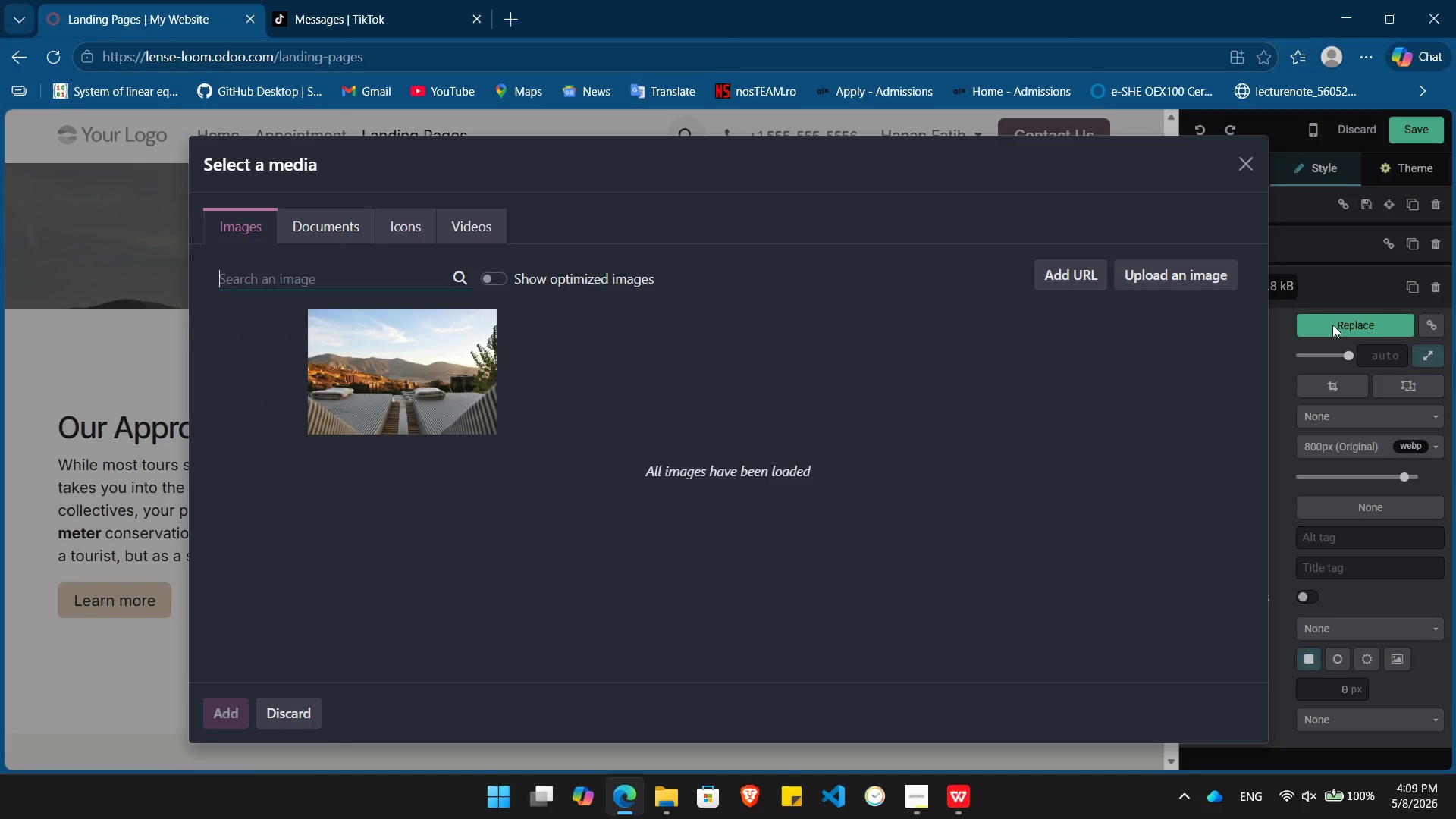 
type(adventure travel)
 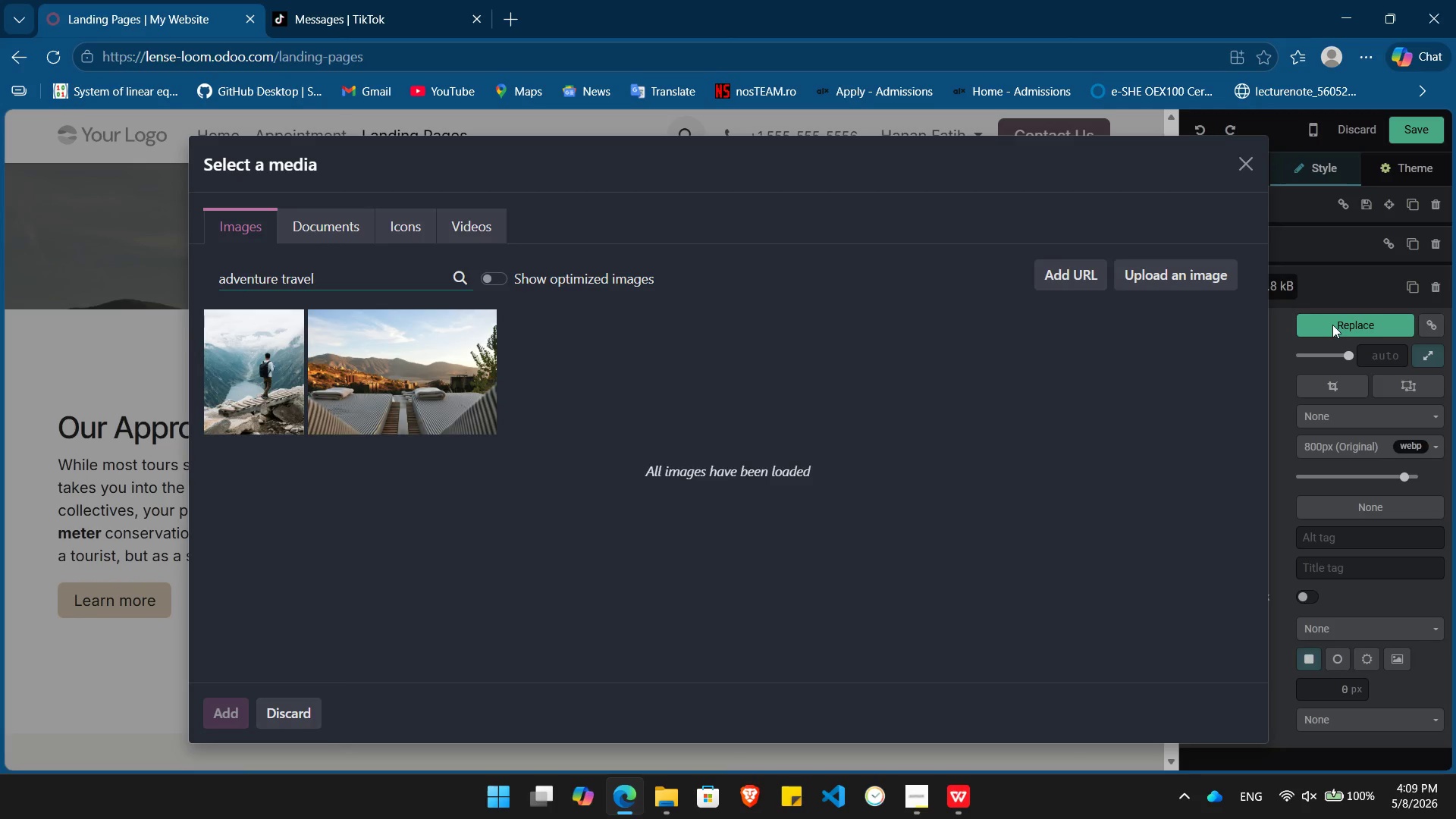 
key(Enter)
 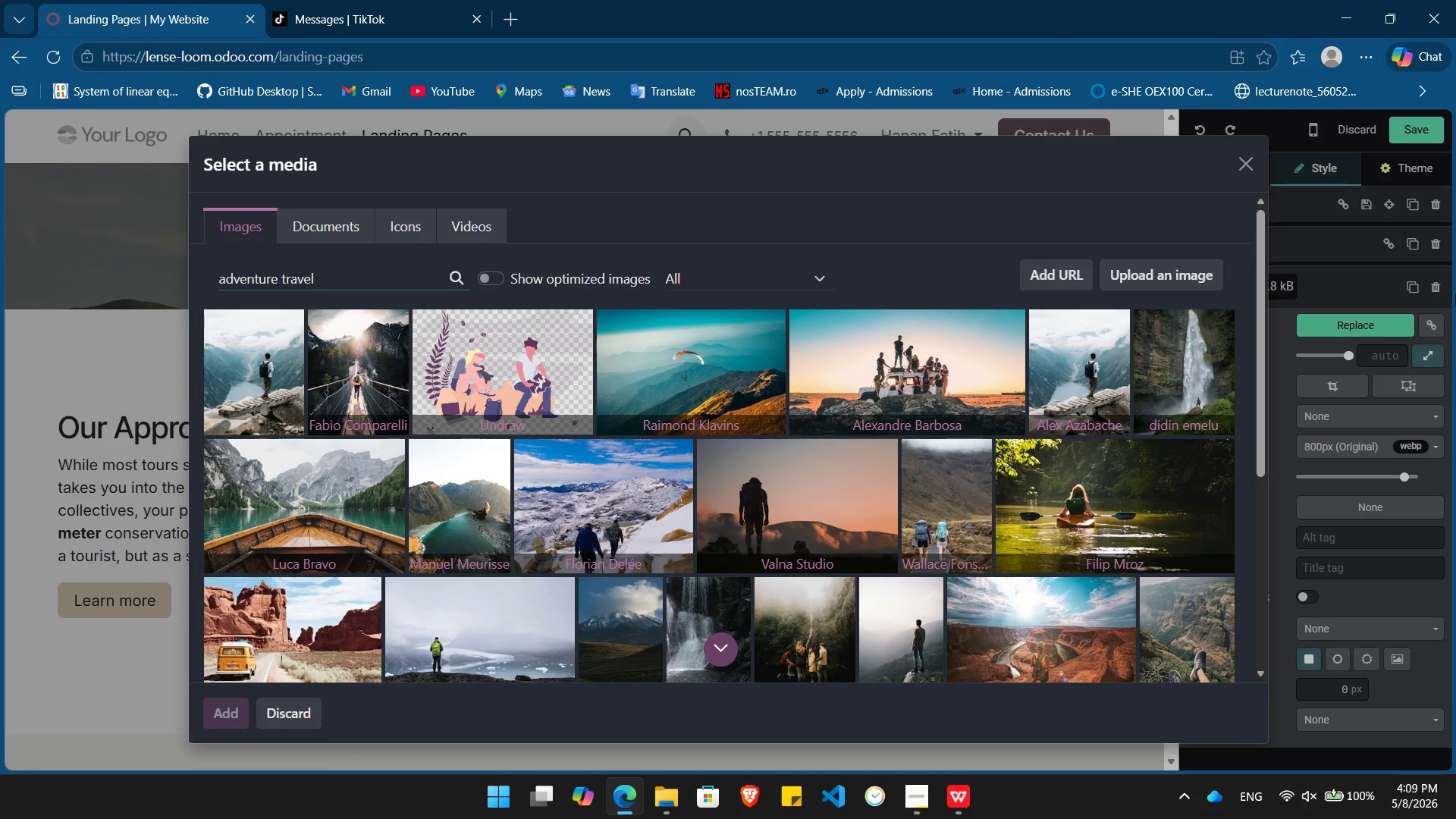 
wait(6.69)
 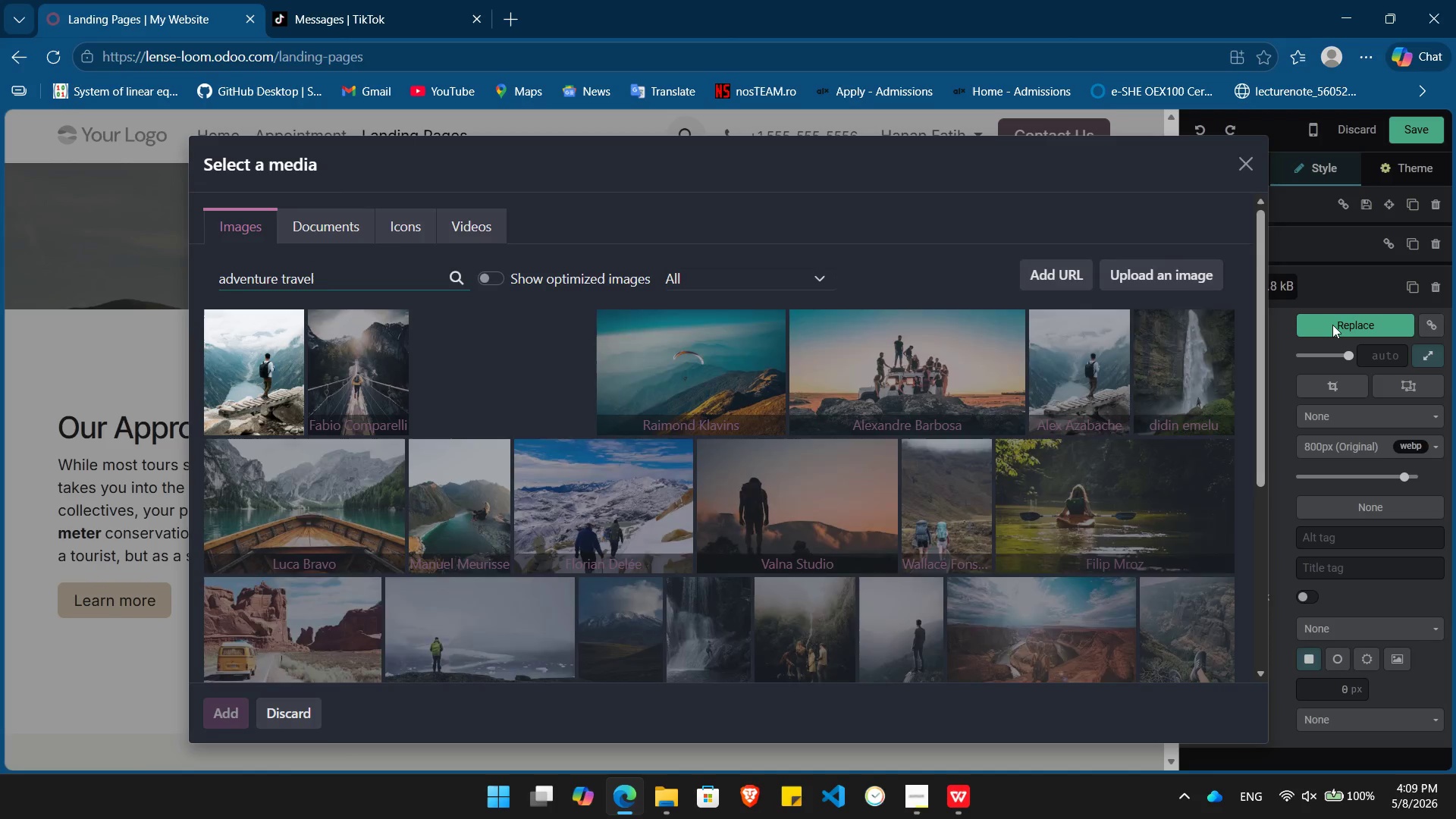 
left_click([939, 380])
 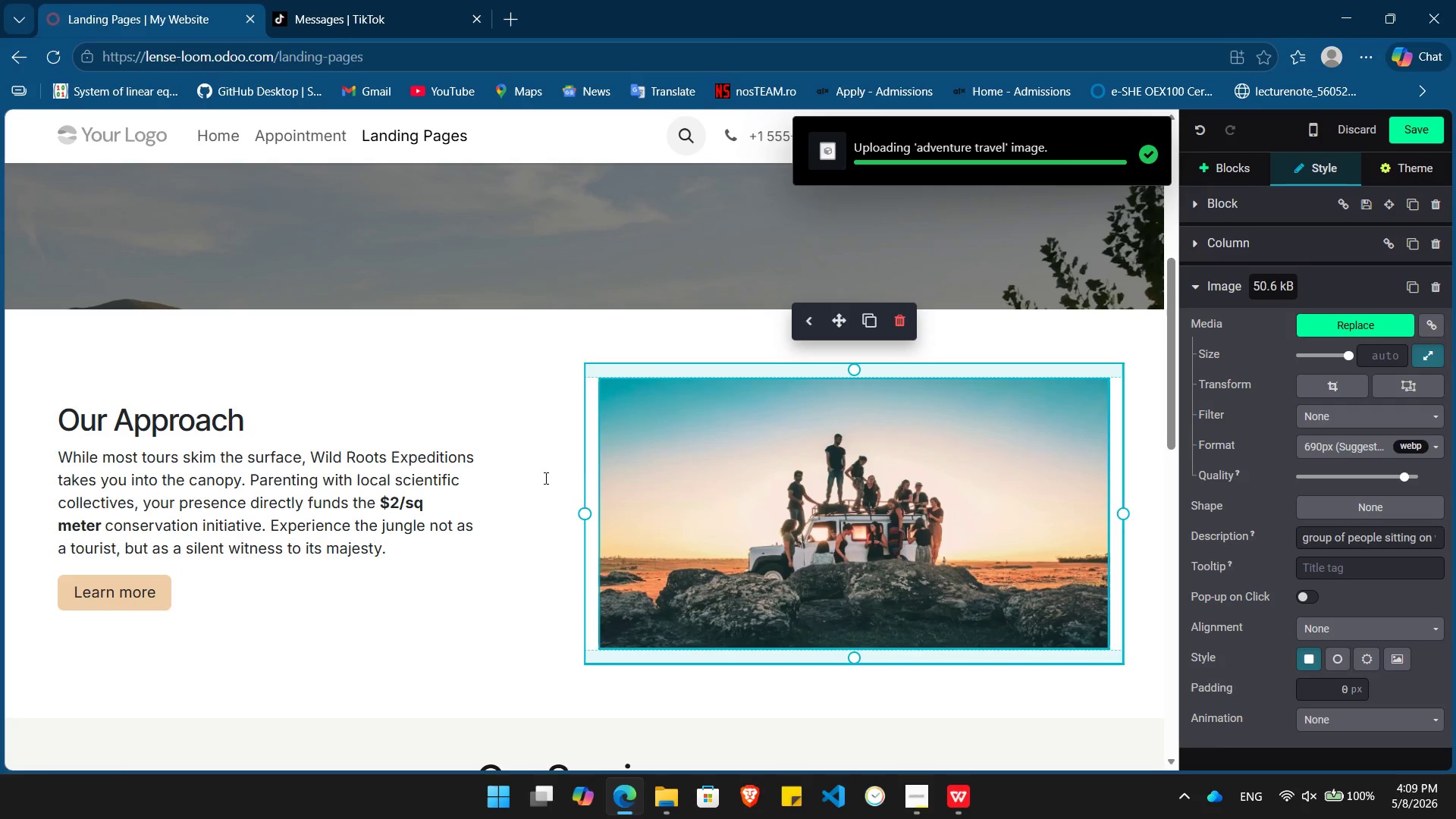 
wait(5.28)
 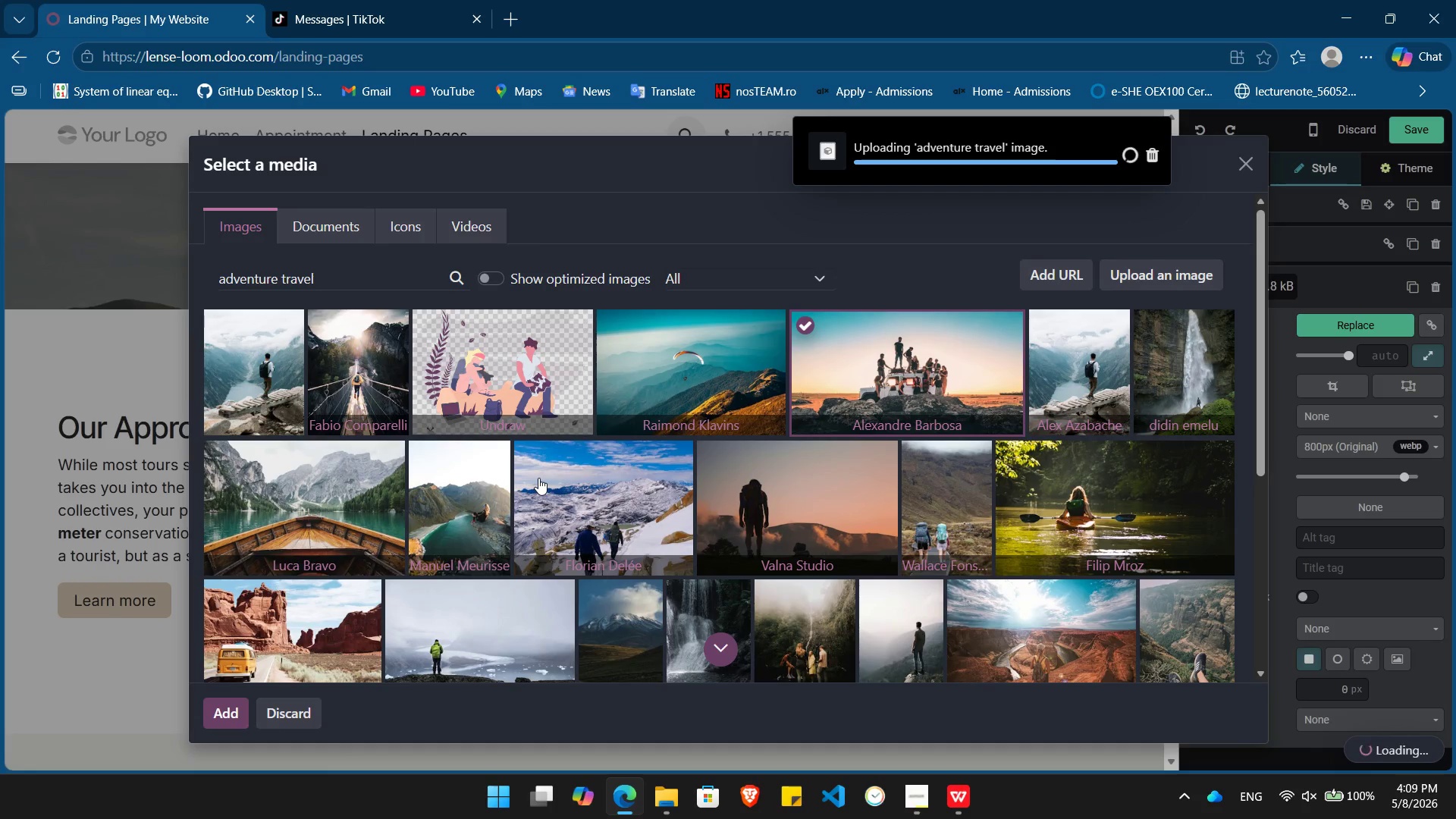 
scroll: coordinate [472, 501], scroll_direction: down, amount: 6.0
 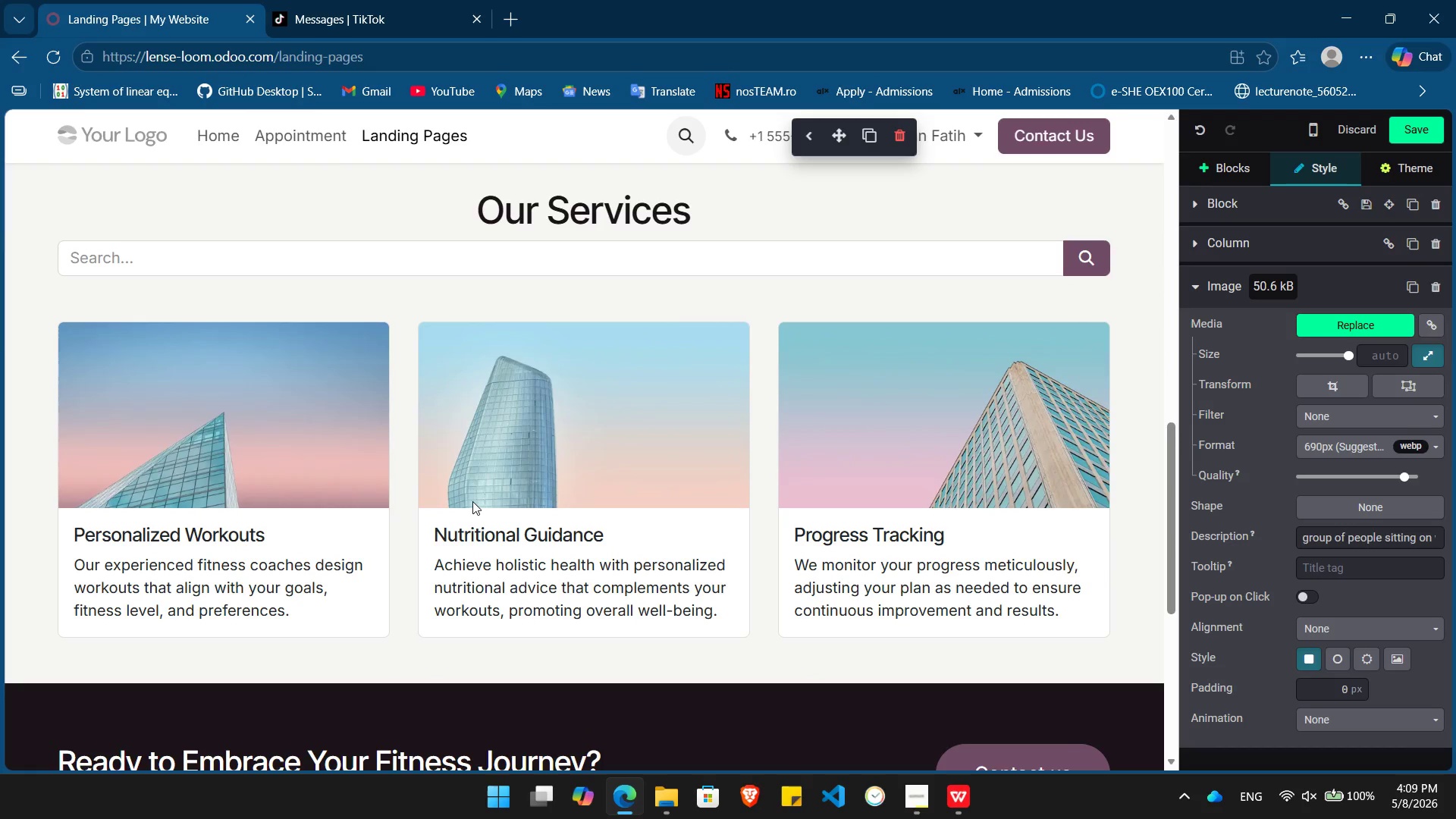 
scroll: coordinate [472, 501], scroll_direction: up, amount: 1.0
 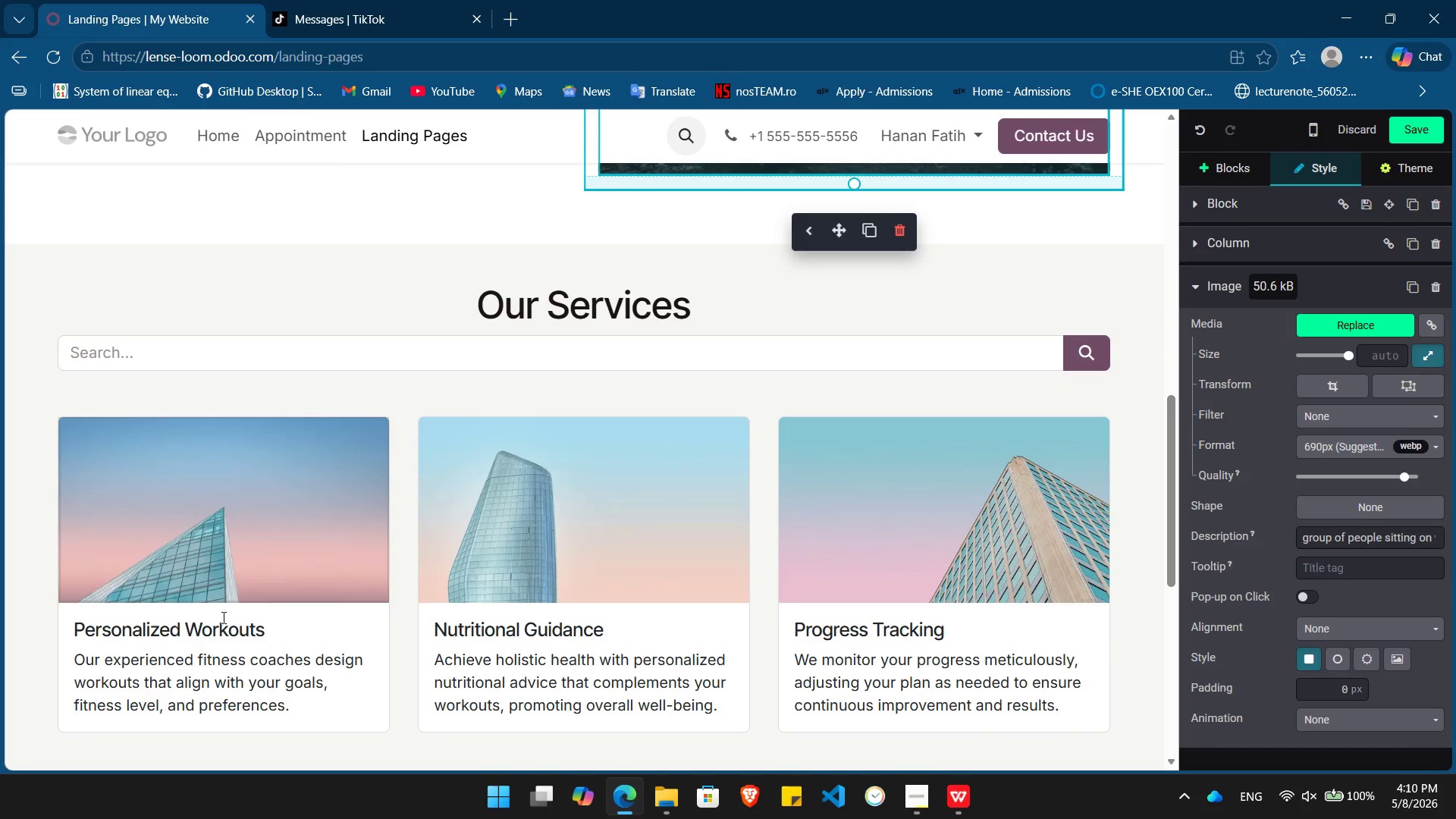 
left_click([279, 637])
 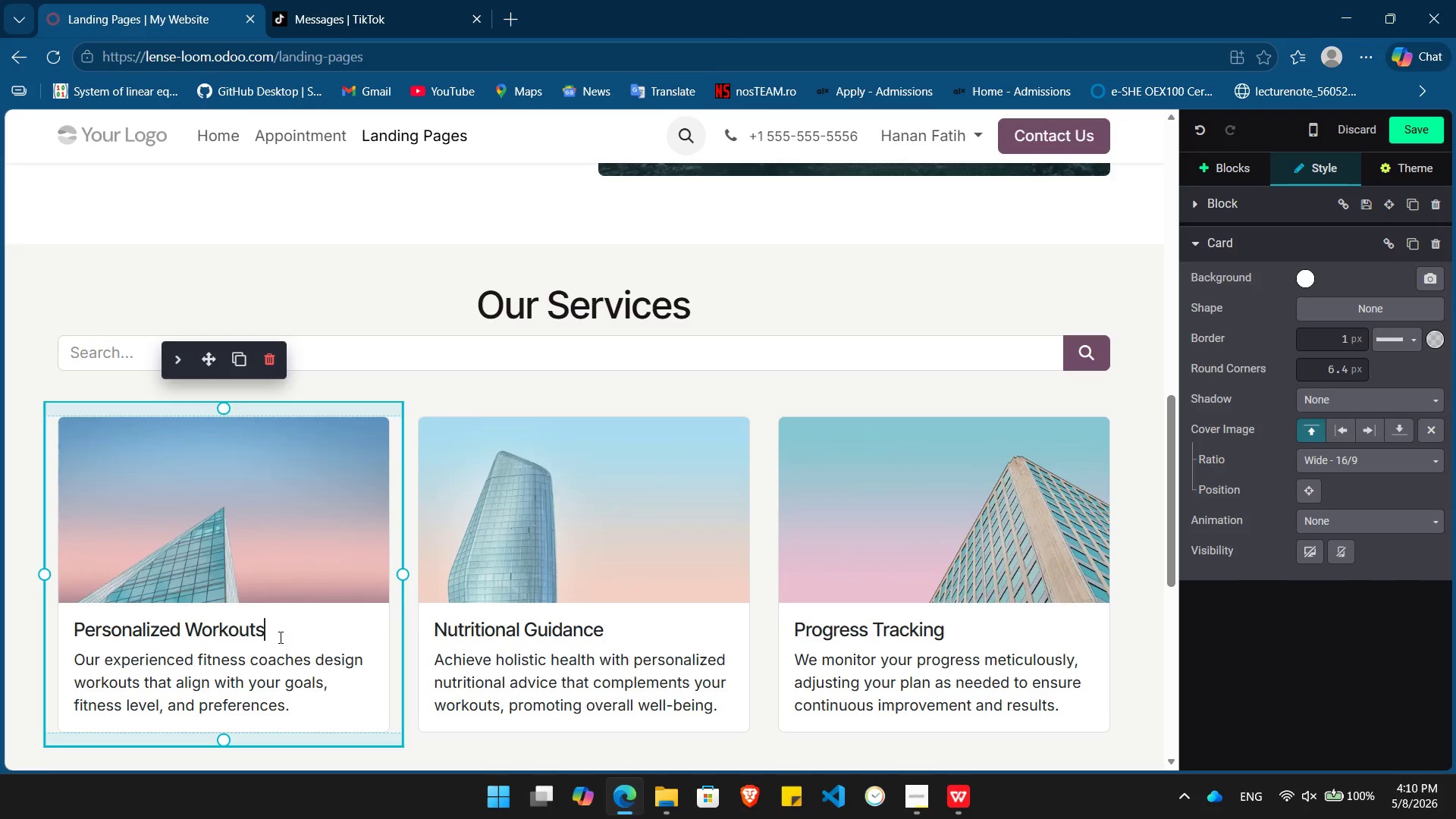 
hold_key(key=Backspace, duration=0.78)
 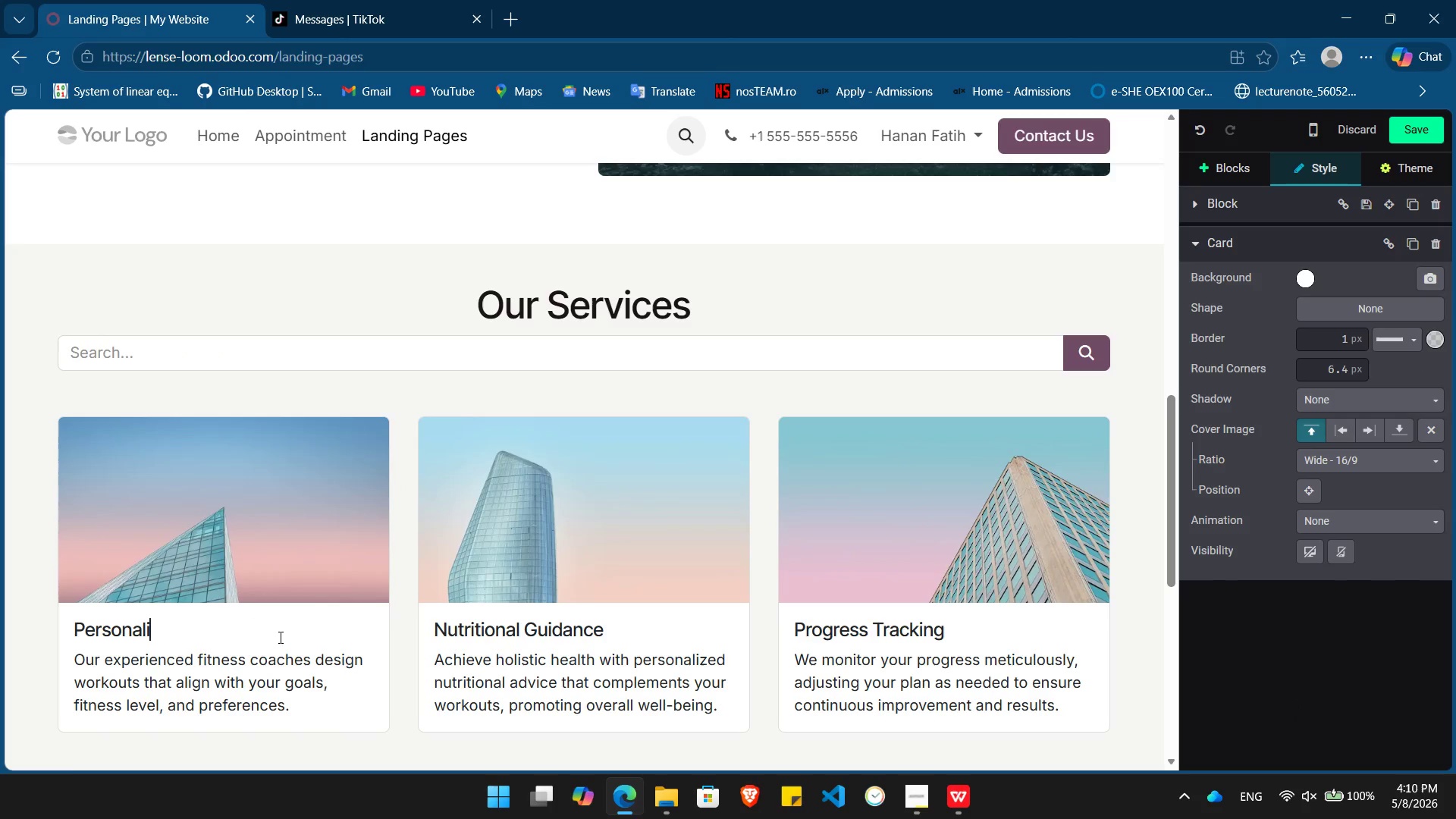 
key(Backspace)
key(Backspace)
key(Backspace)
key(Backspace)
key(Backspace)
key(Backspace)
key(Backspace)
key(Backspace)
key(Backspace)
key(Backspace)
type(100% Carbon Offset)
 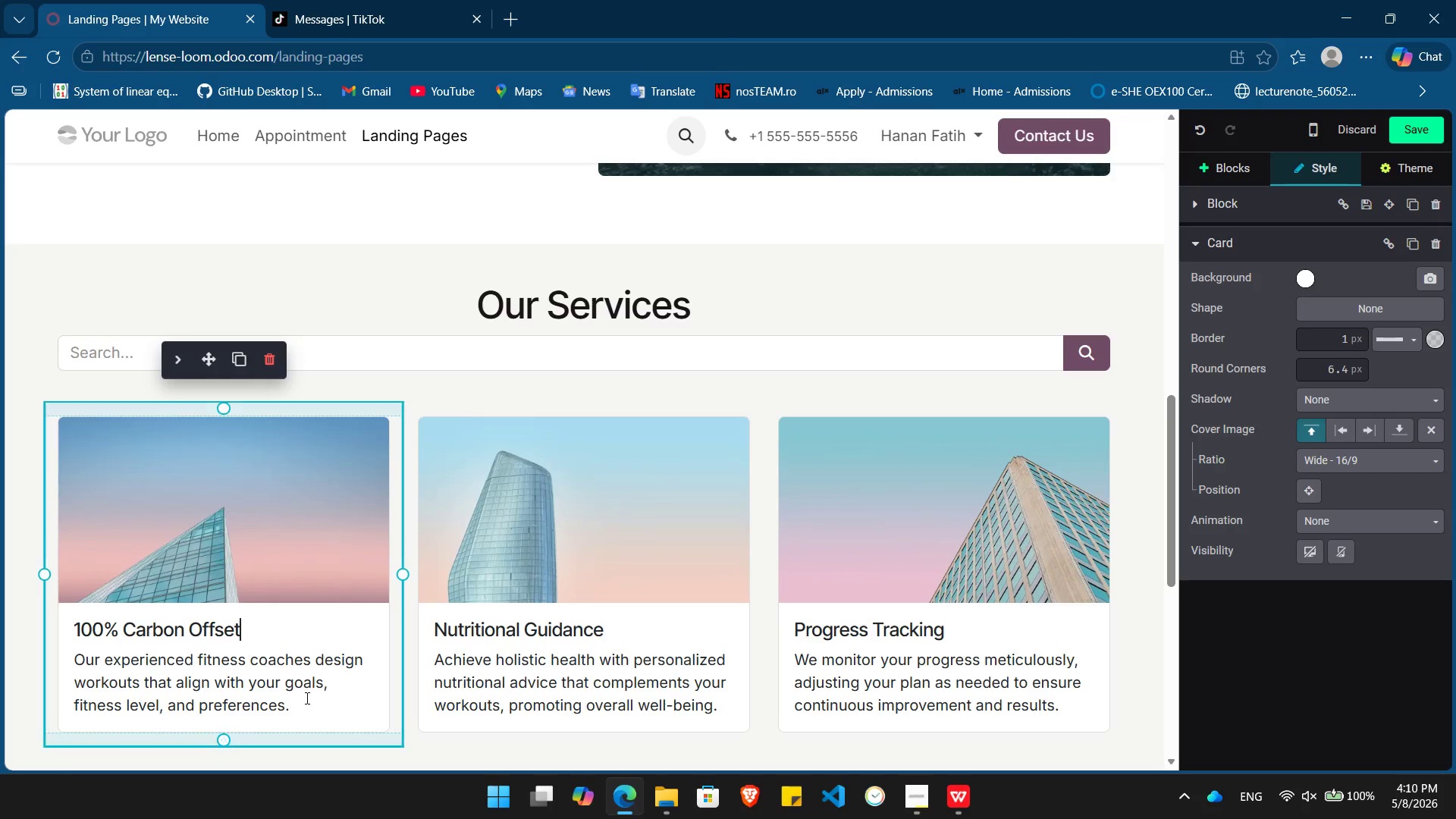 
left_click_drag(start_coordinate=[306, 698], to_coordinate=[74, 653])
 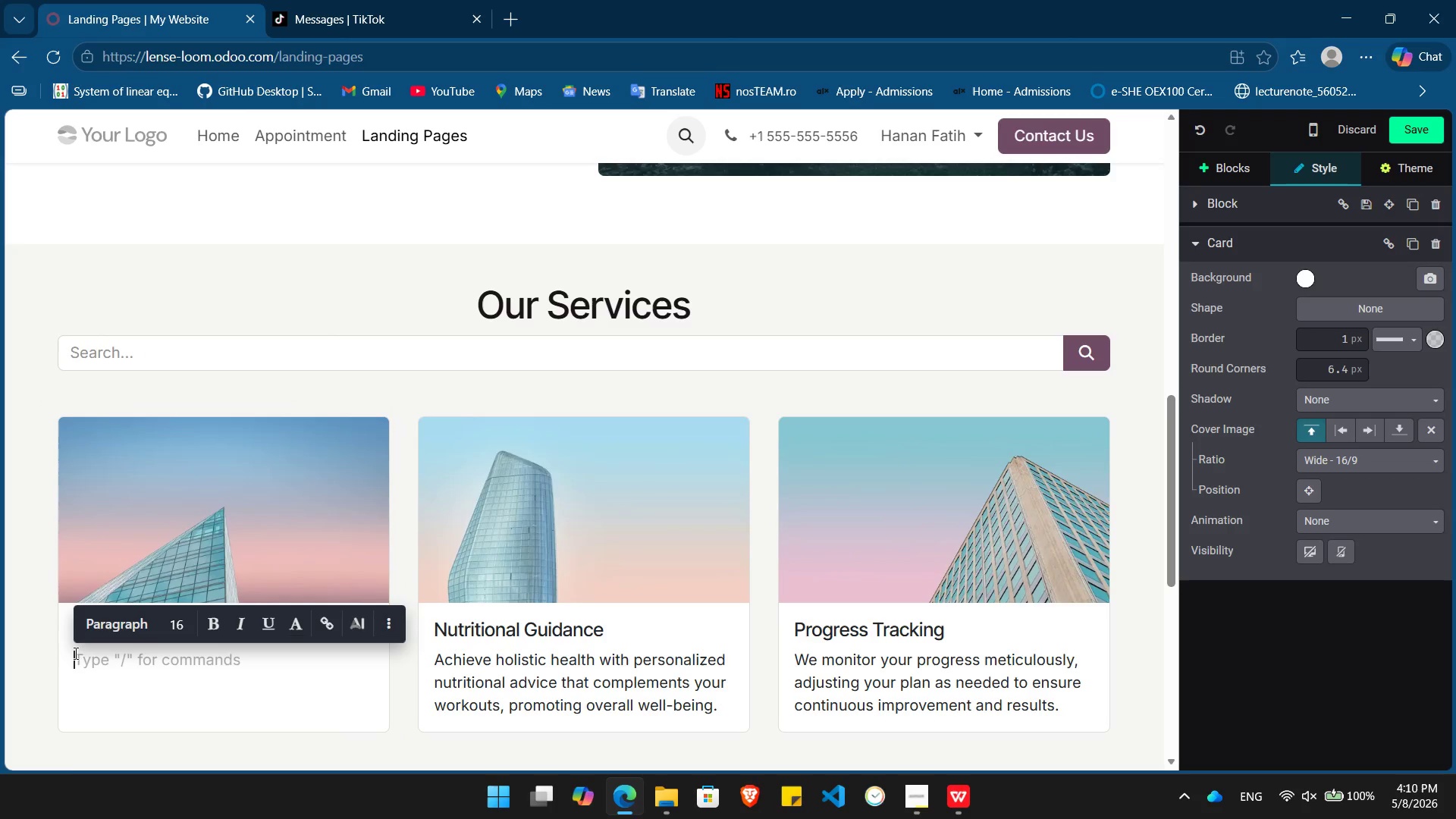 
key(Backspace)
type(Every flight and mile is accounted for.)
 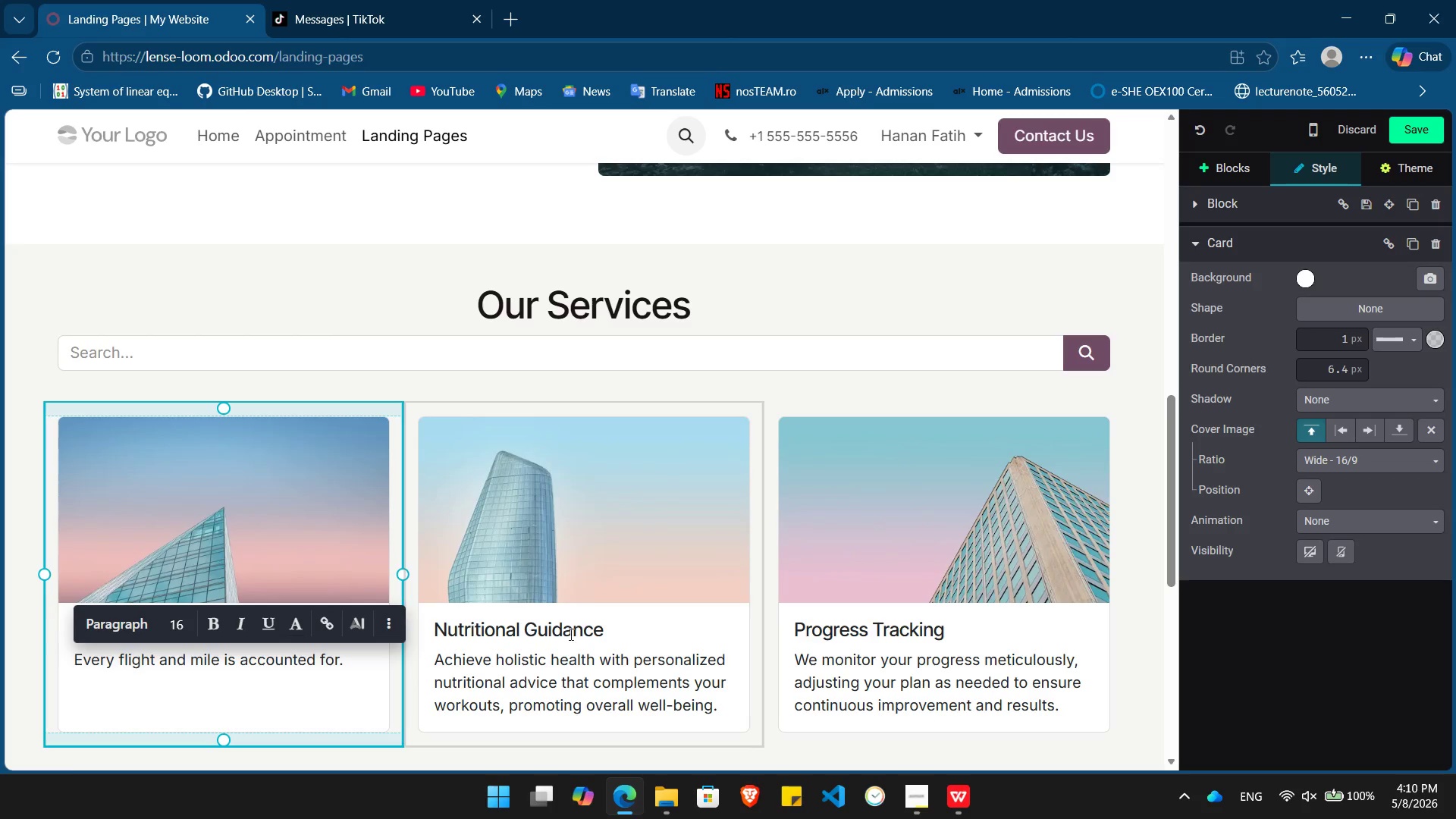 
left_click_drag(start_coordinate=[623, 626], to_coordinate=[457, 628])
 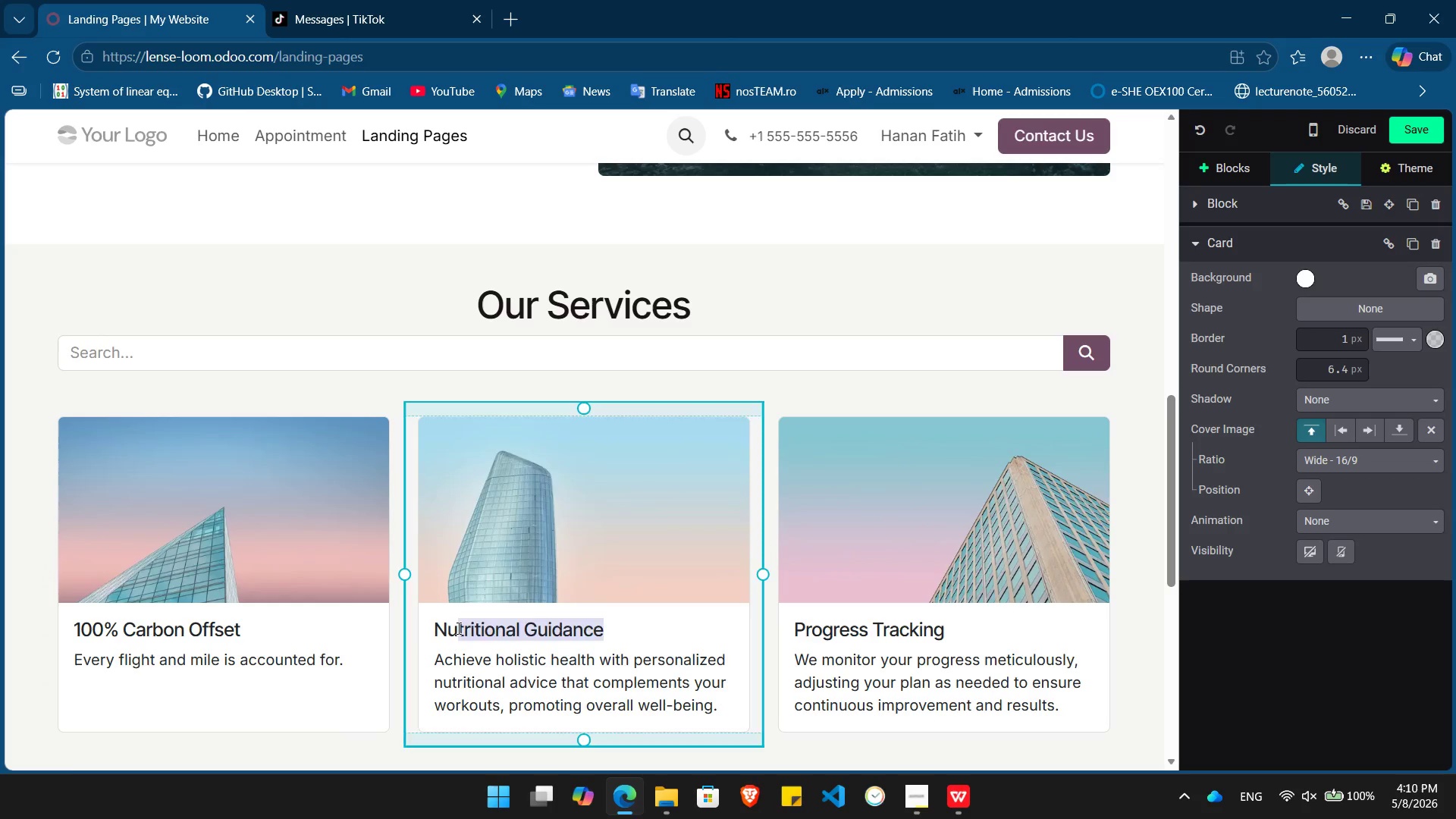 
key(Backspace)
key(Backspace)
key(Backspace)
type(expert D)
key(Backspace)
type(Guide)
key(Backspace)
 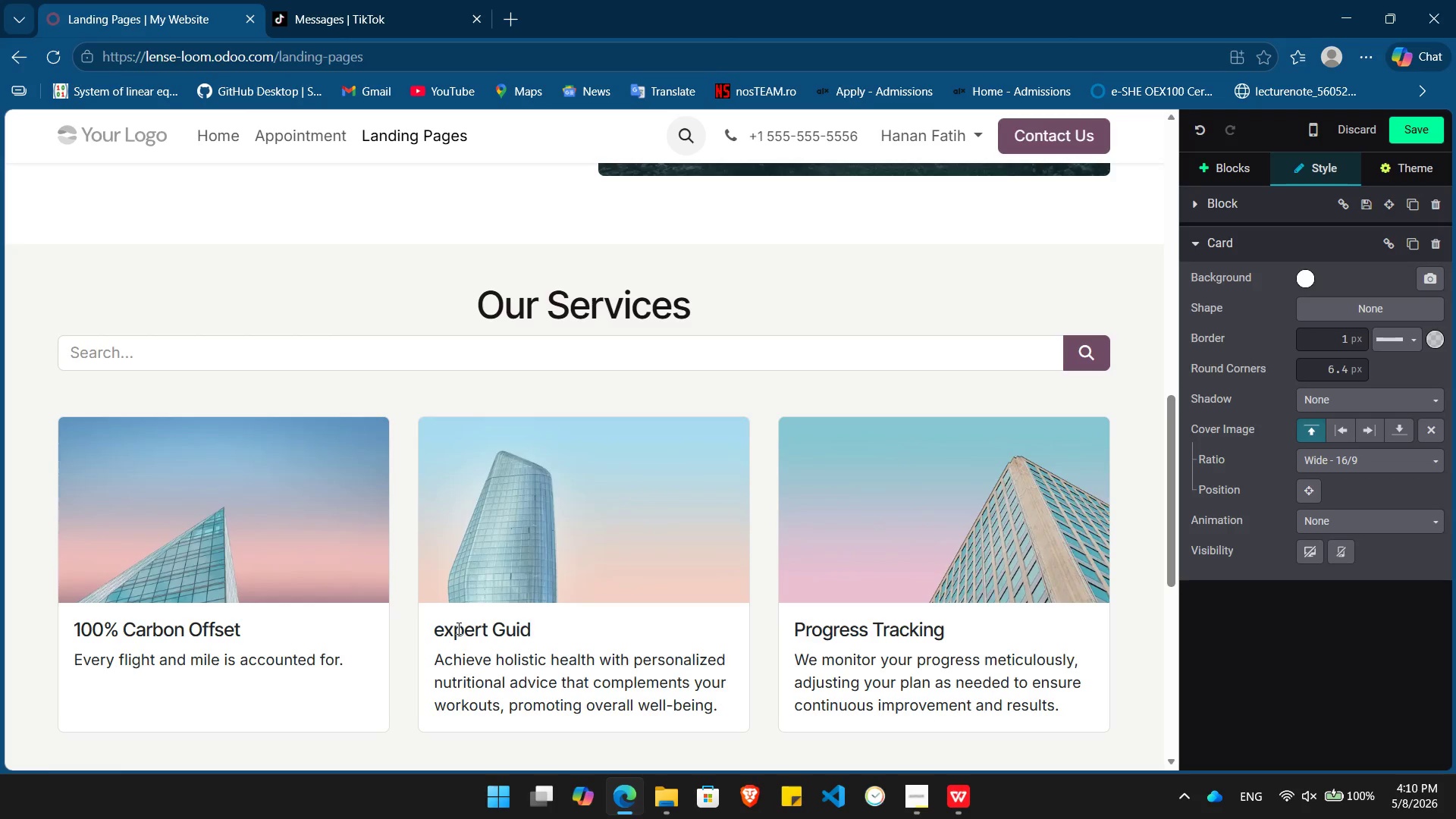 
type(es)
 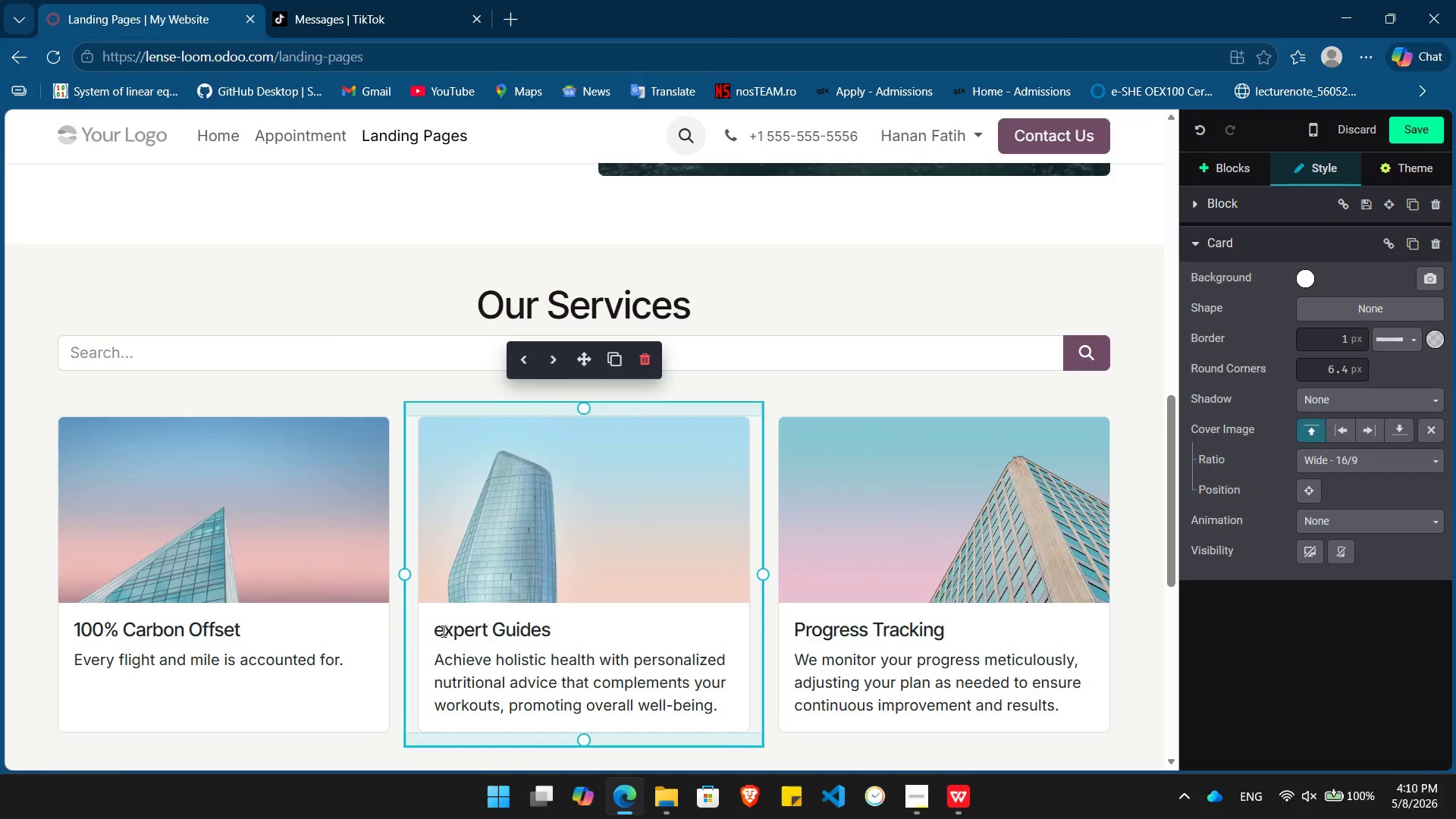 
left_click([443, 631])